 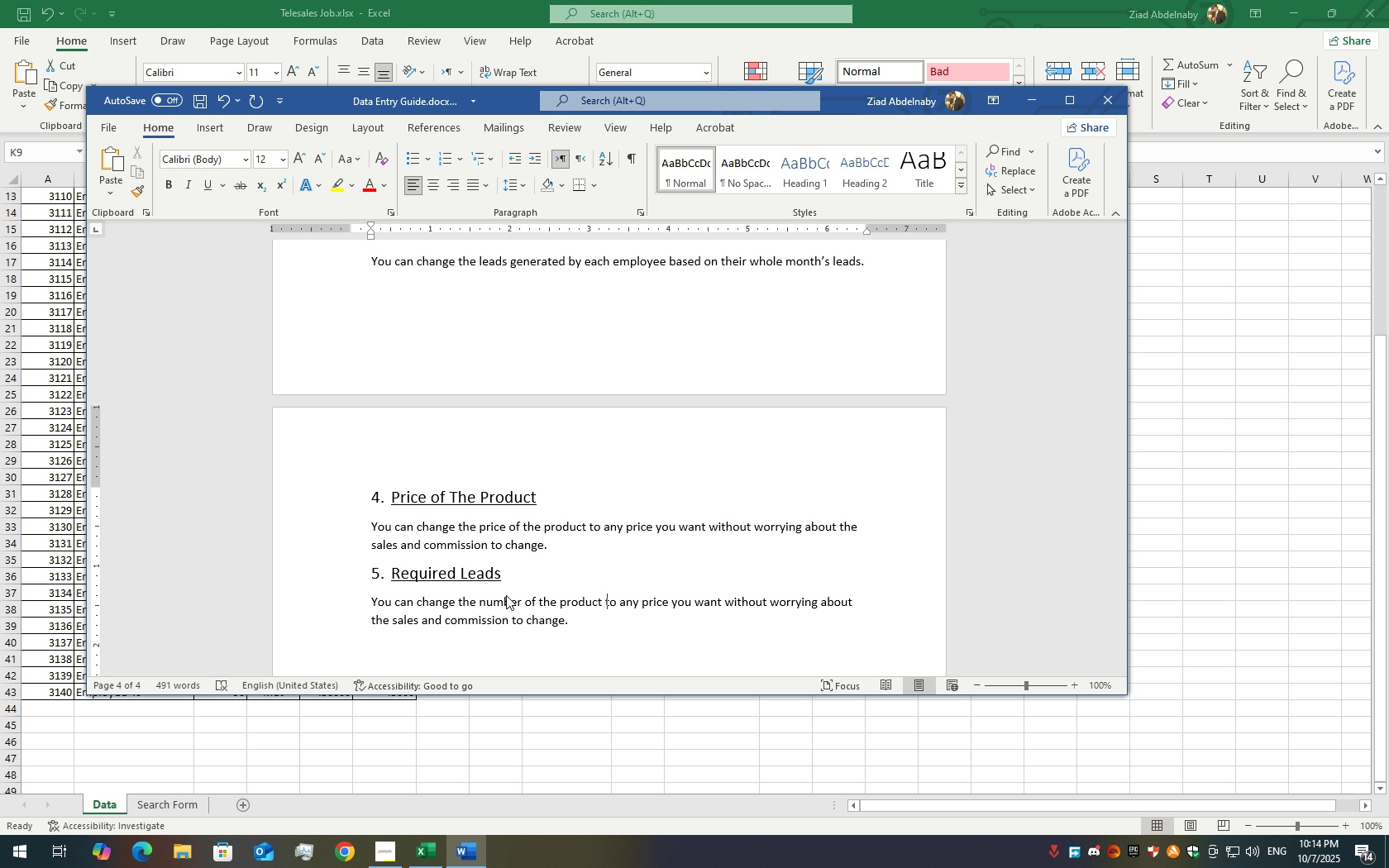 
key(ArrowLeft)
 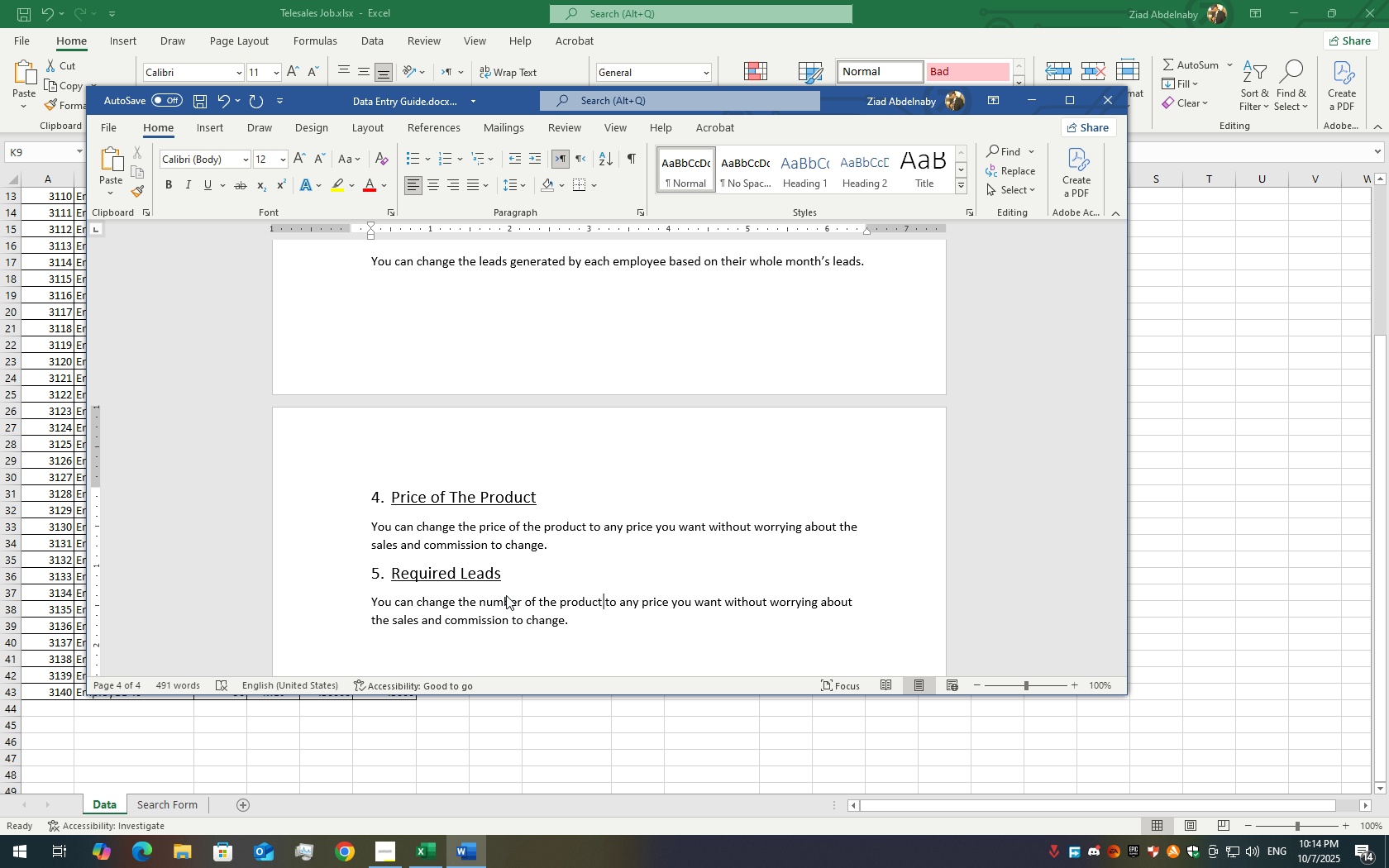 
key(ArrowLeft)
 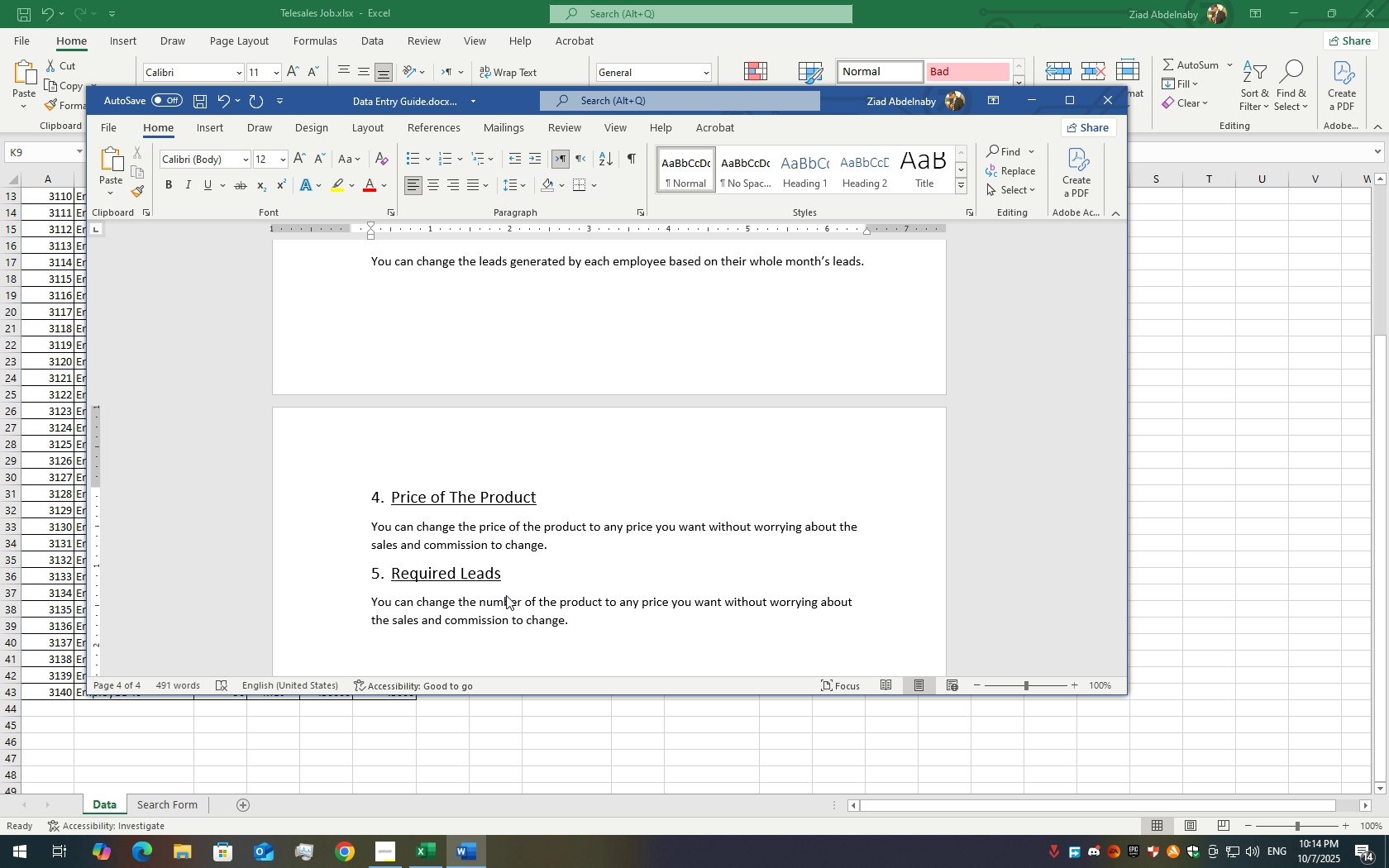 
key(Backspace)
key(Backspace)
key(Backspace)
key(Backspace)
key(Backspace)
key(Backspace)
key(Backspace)
type(required leads)
 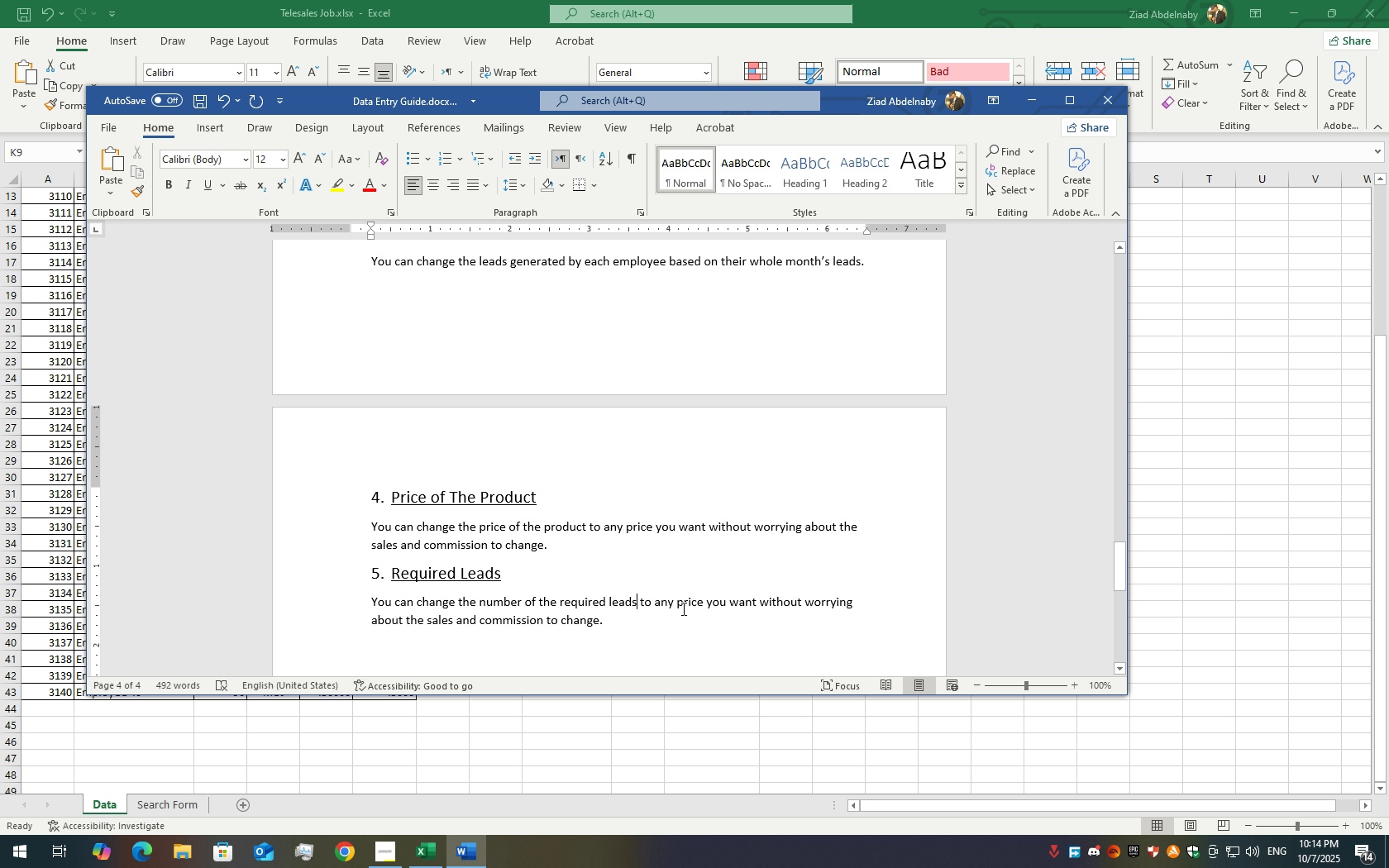 
wait(17.1)
 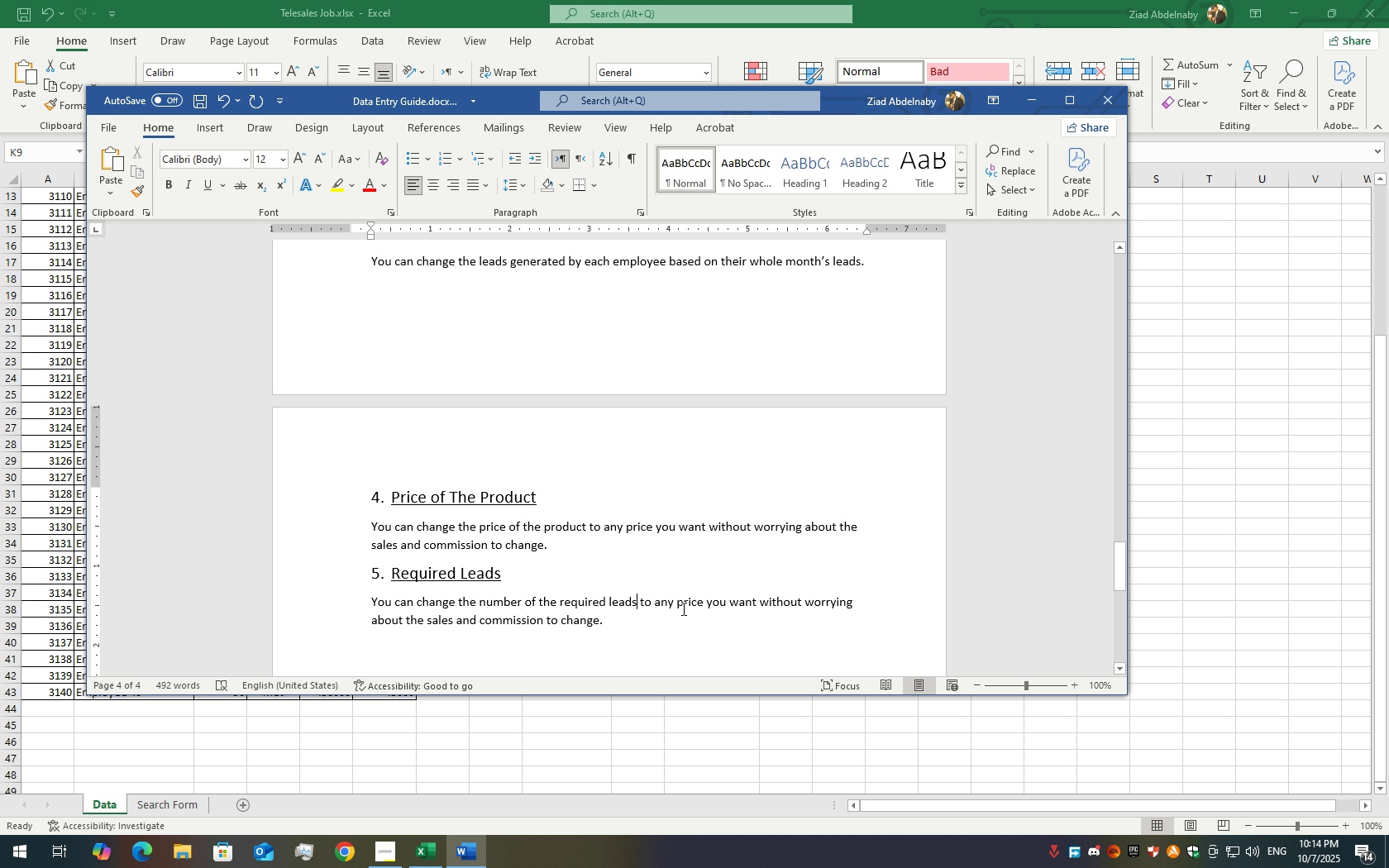 
scroll: coordinate [601, 599], scroll_direction: up, amount: 10.0
 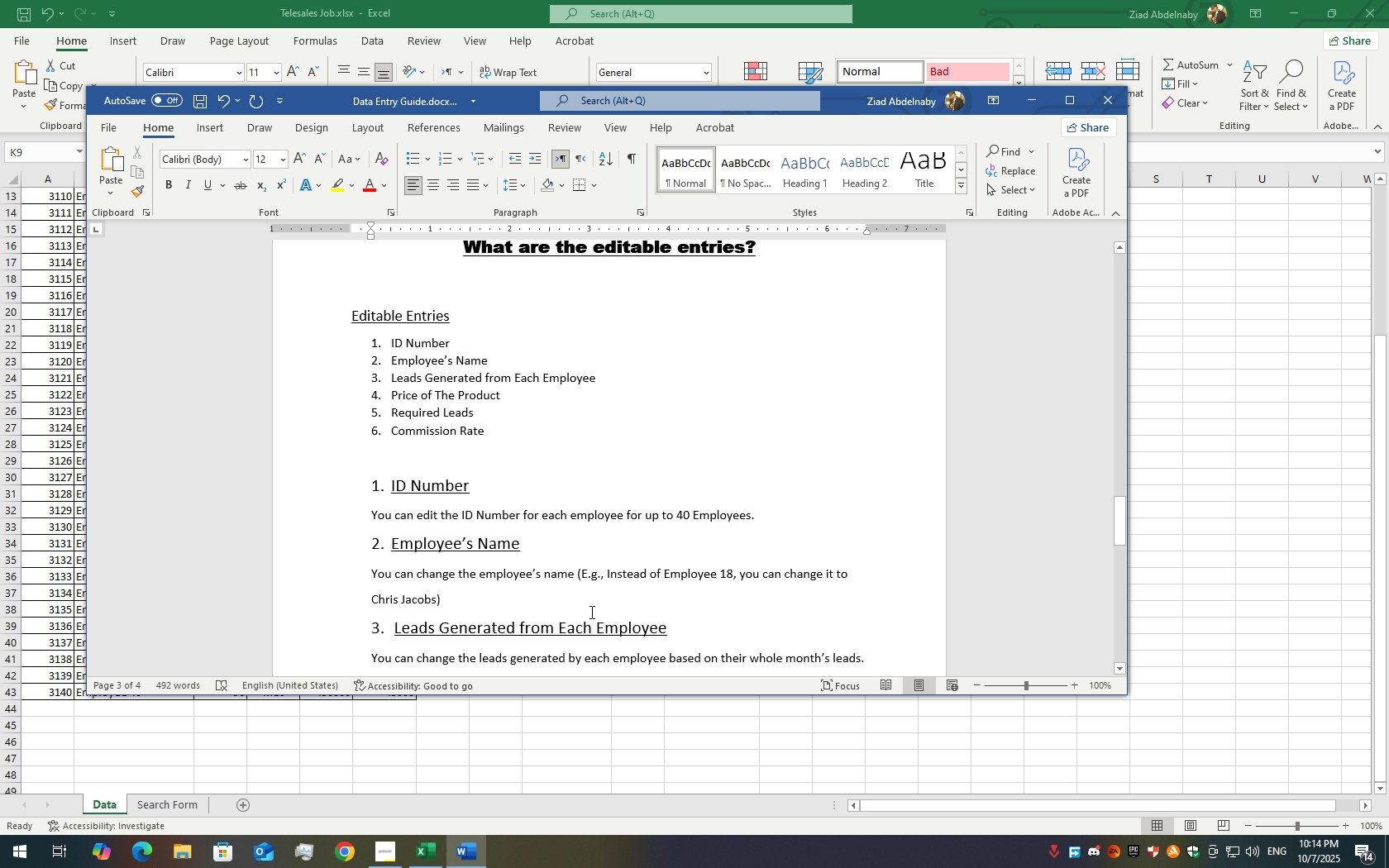 
scroll: coordinate [589, 607], scroll_direction: down, amount: 11.0
 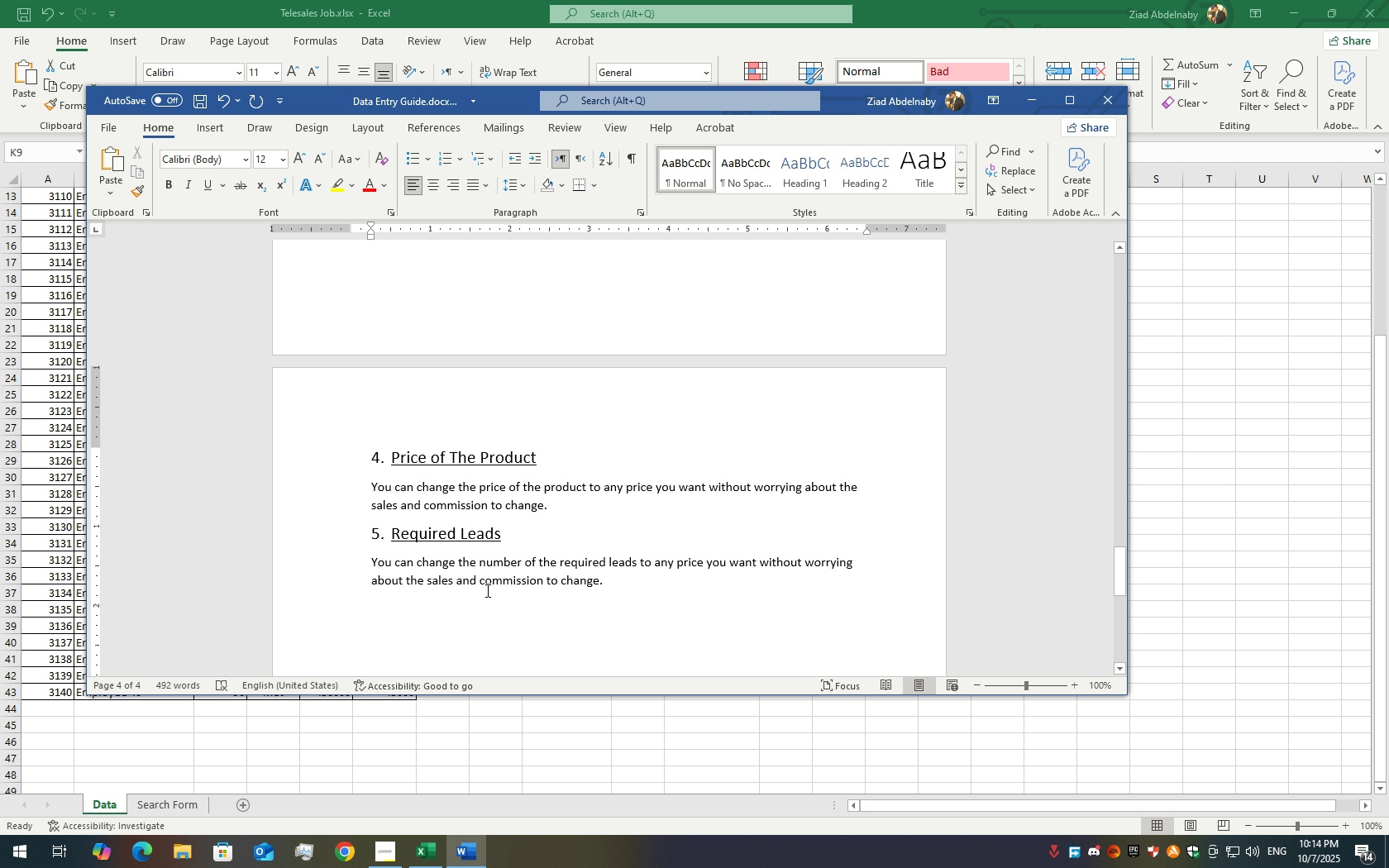 
left_click([458, 586])
 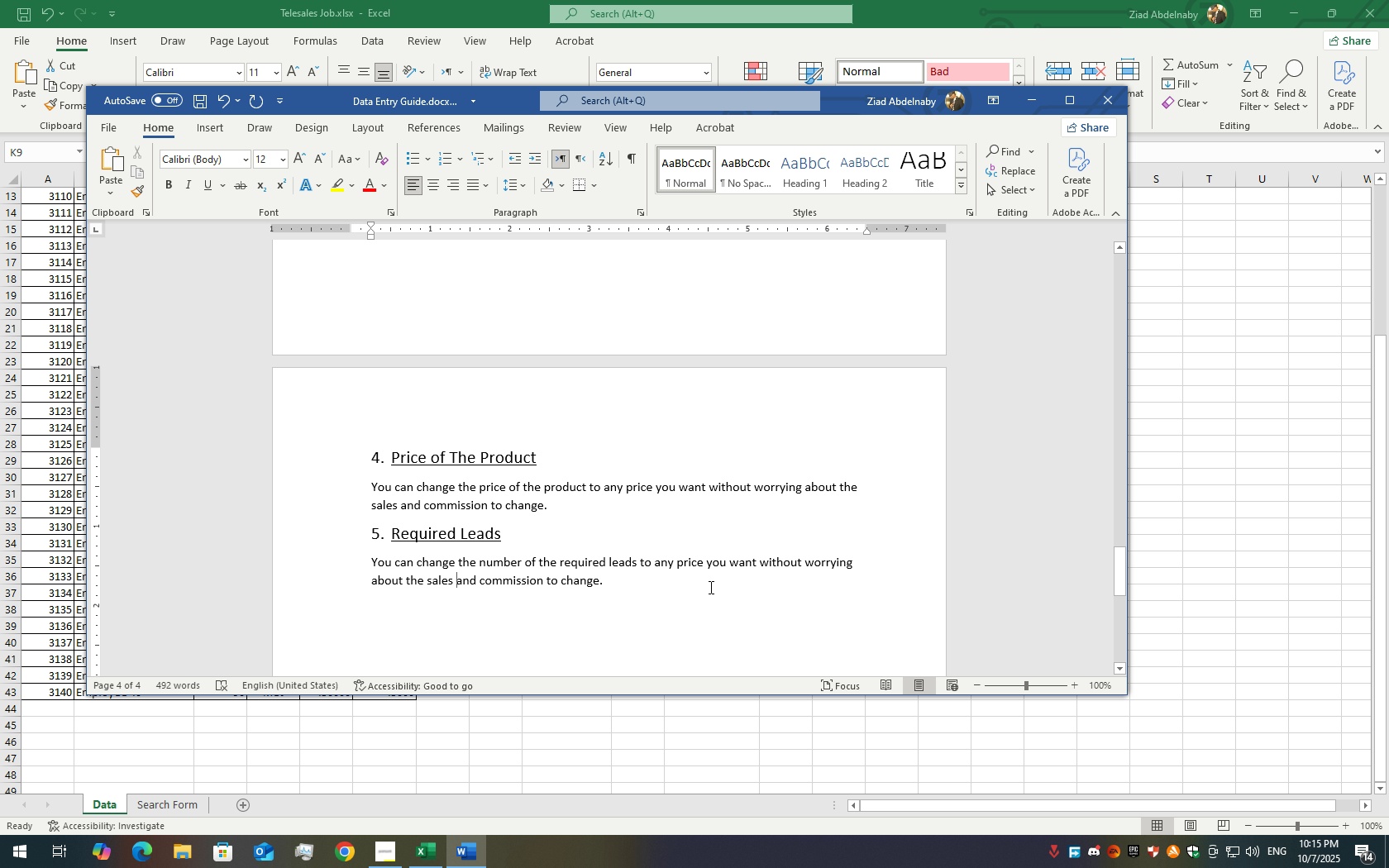 
key(ArrowLeft)